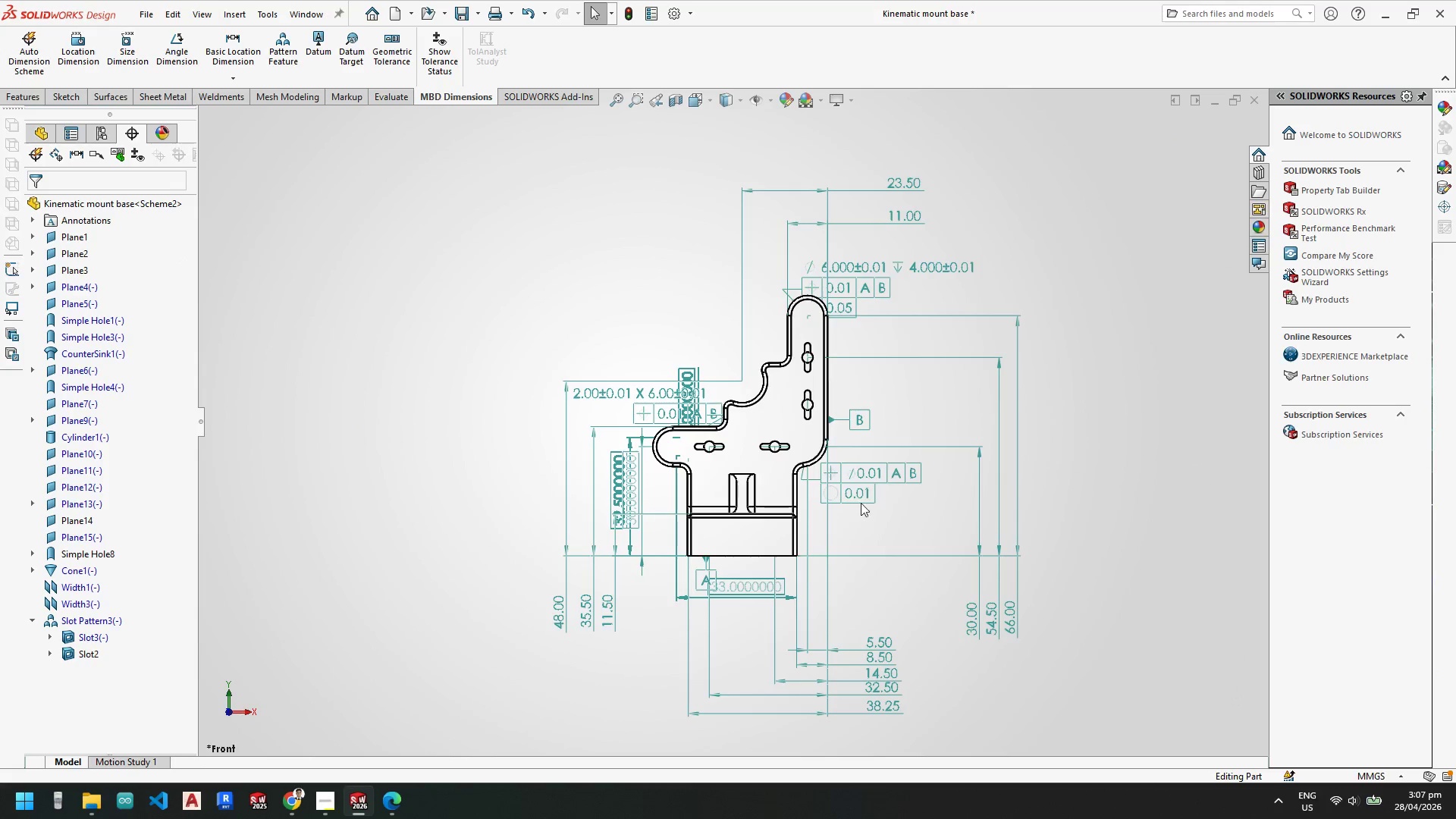 
scroll: coordinate [861, 499], scroll_direction: down, amount: 4.0
 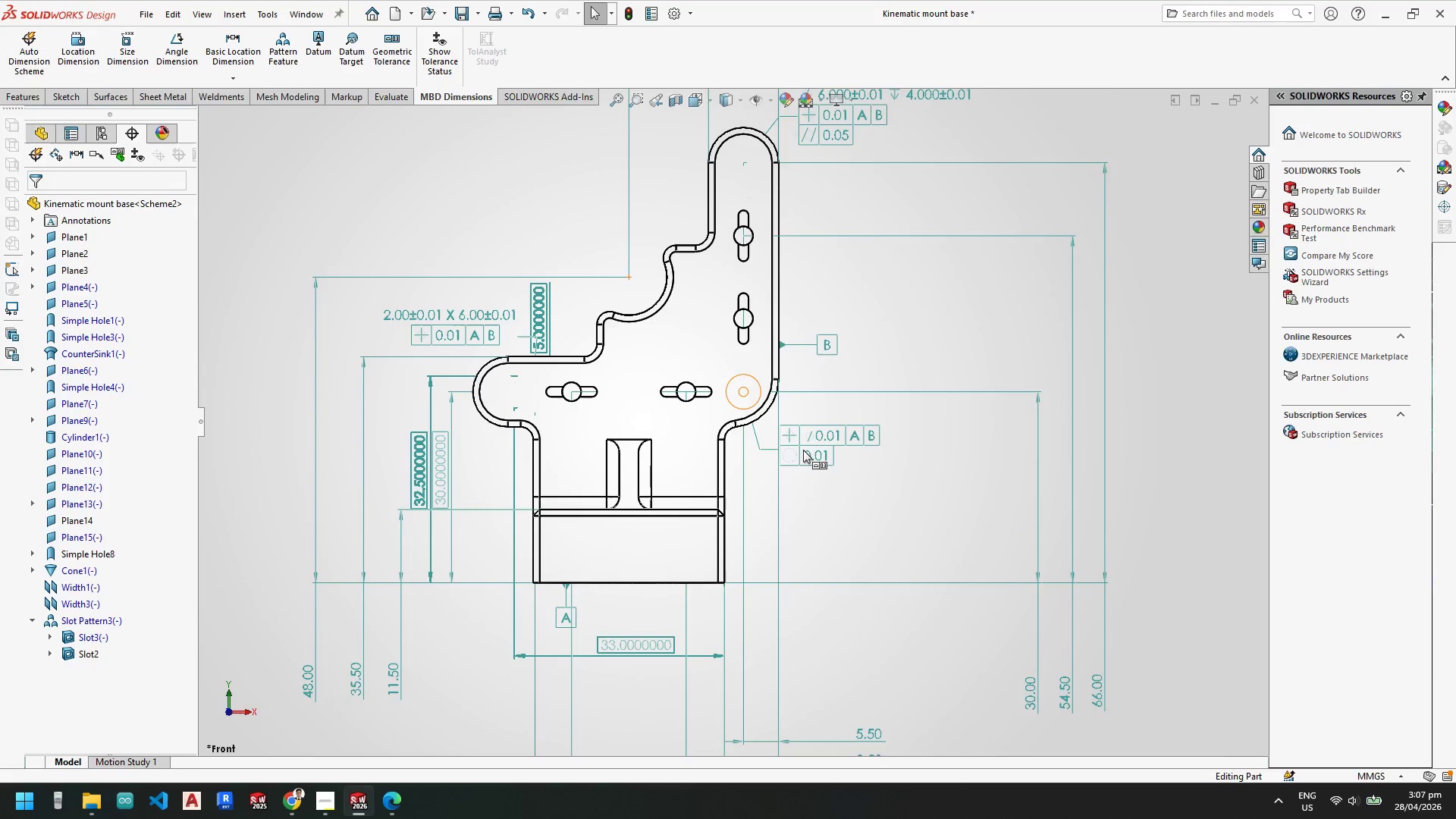 
left_click_drag(start_coordinate=[801, 450], to_coordinate=[828, 462])
 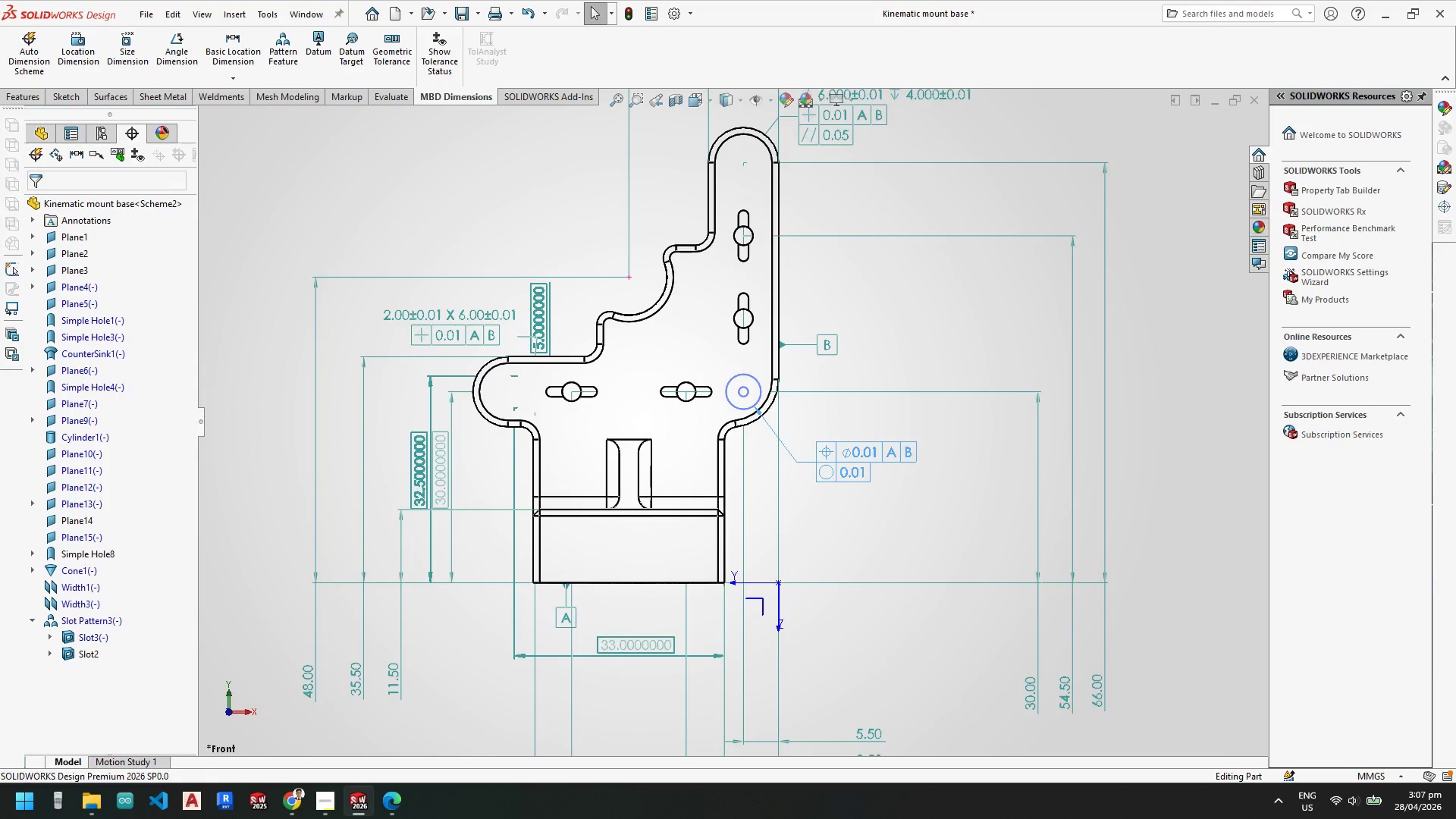 
key(Escape)
 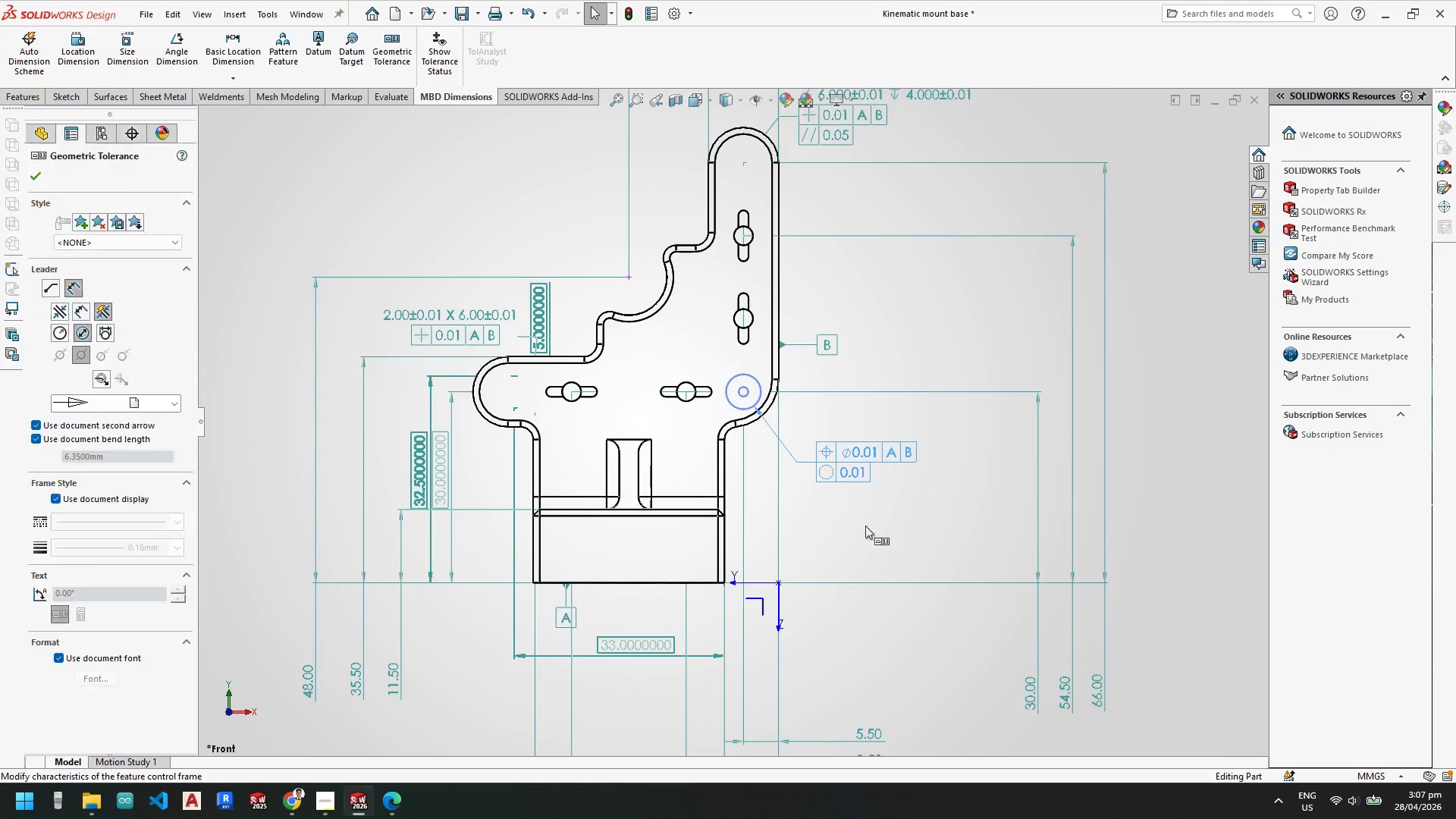 
key(Escape)
 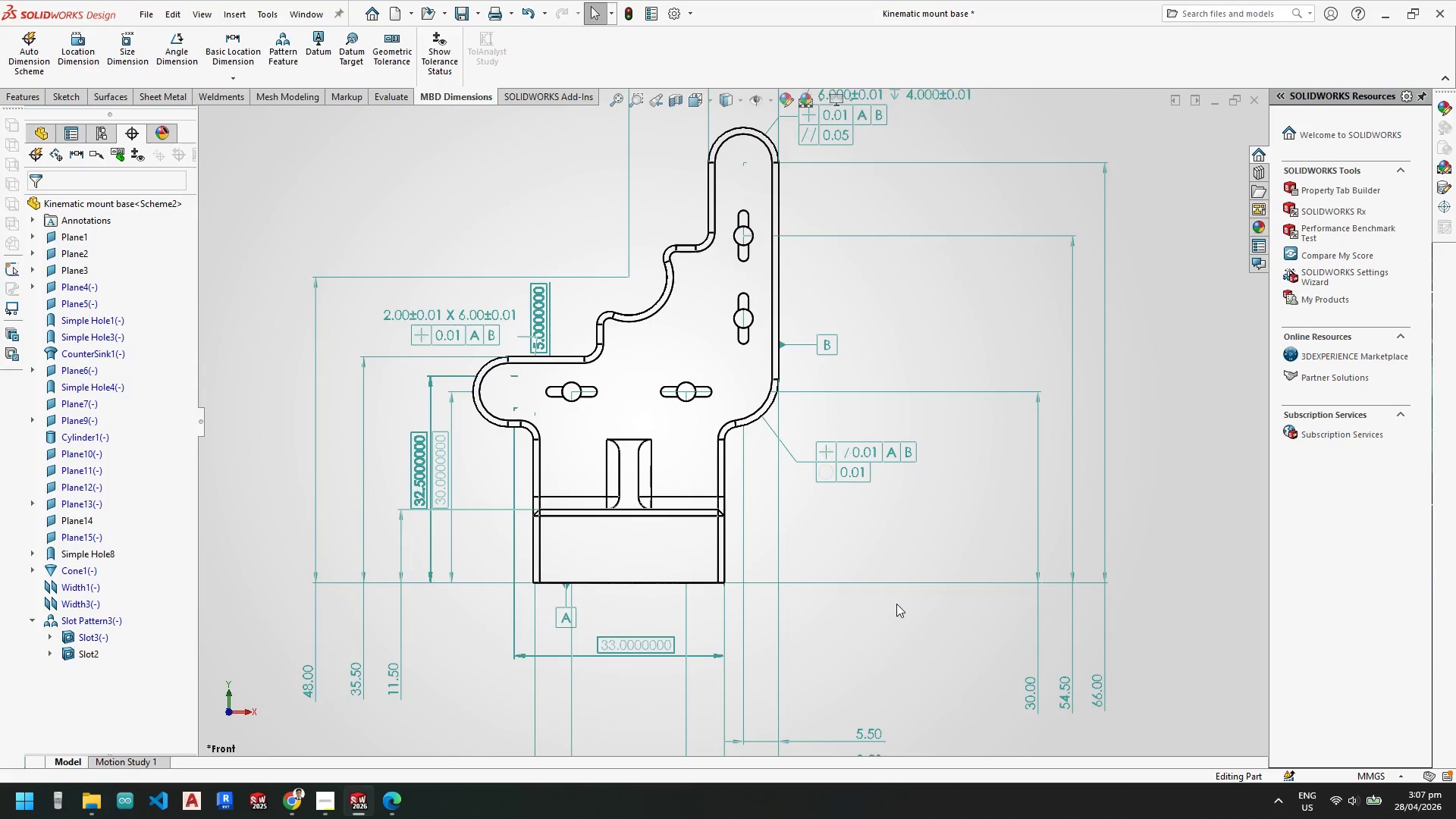 
key(Escape)
 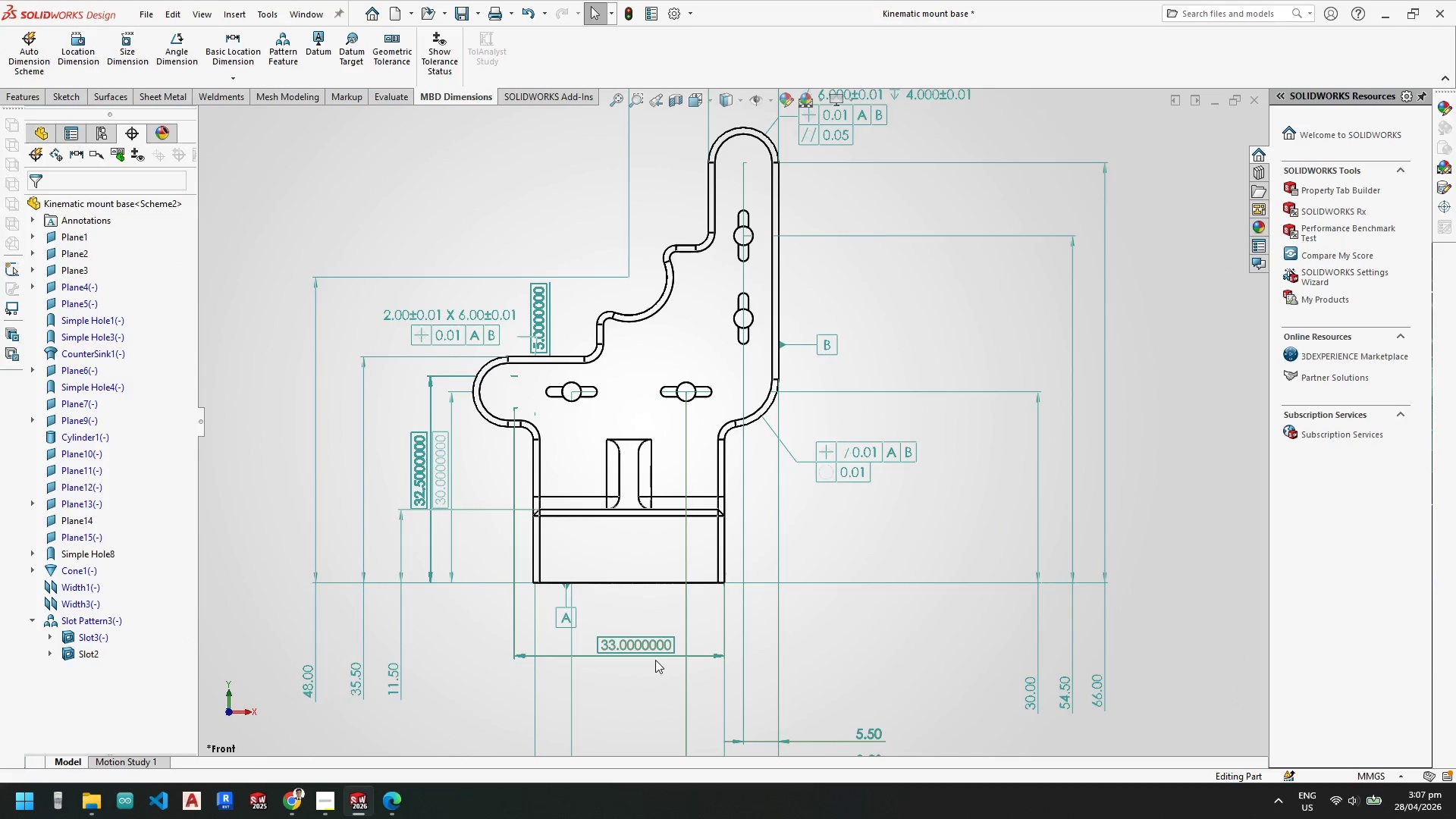 
scroll: coordinate [671, 653], scroll_direction: up, amount: 2.0
 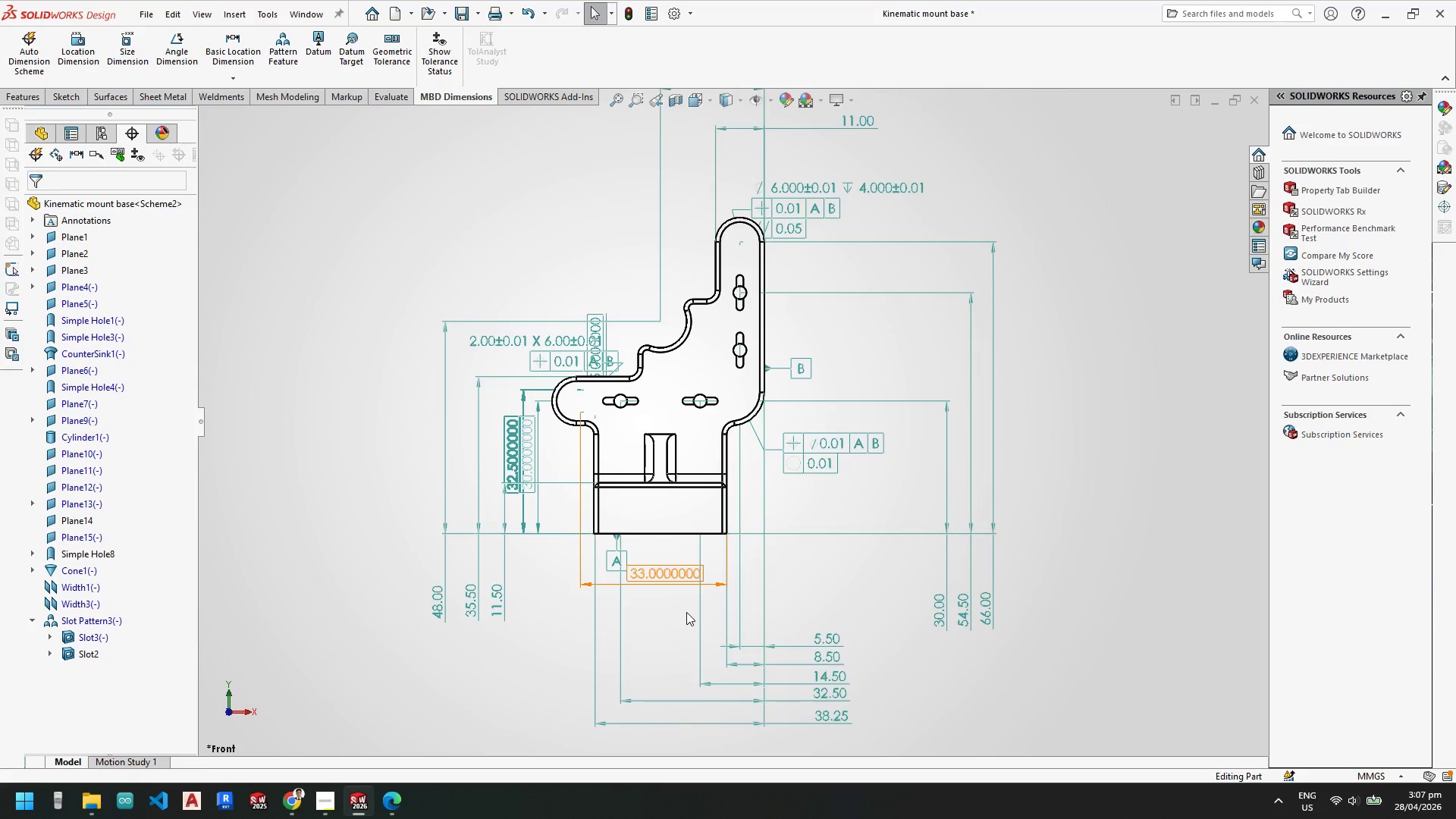 
scroll: coordinate [728, 395], scroll_direction: down, amount: 6.0
 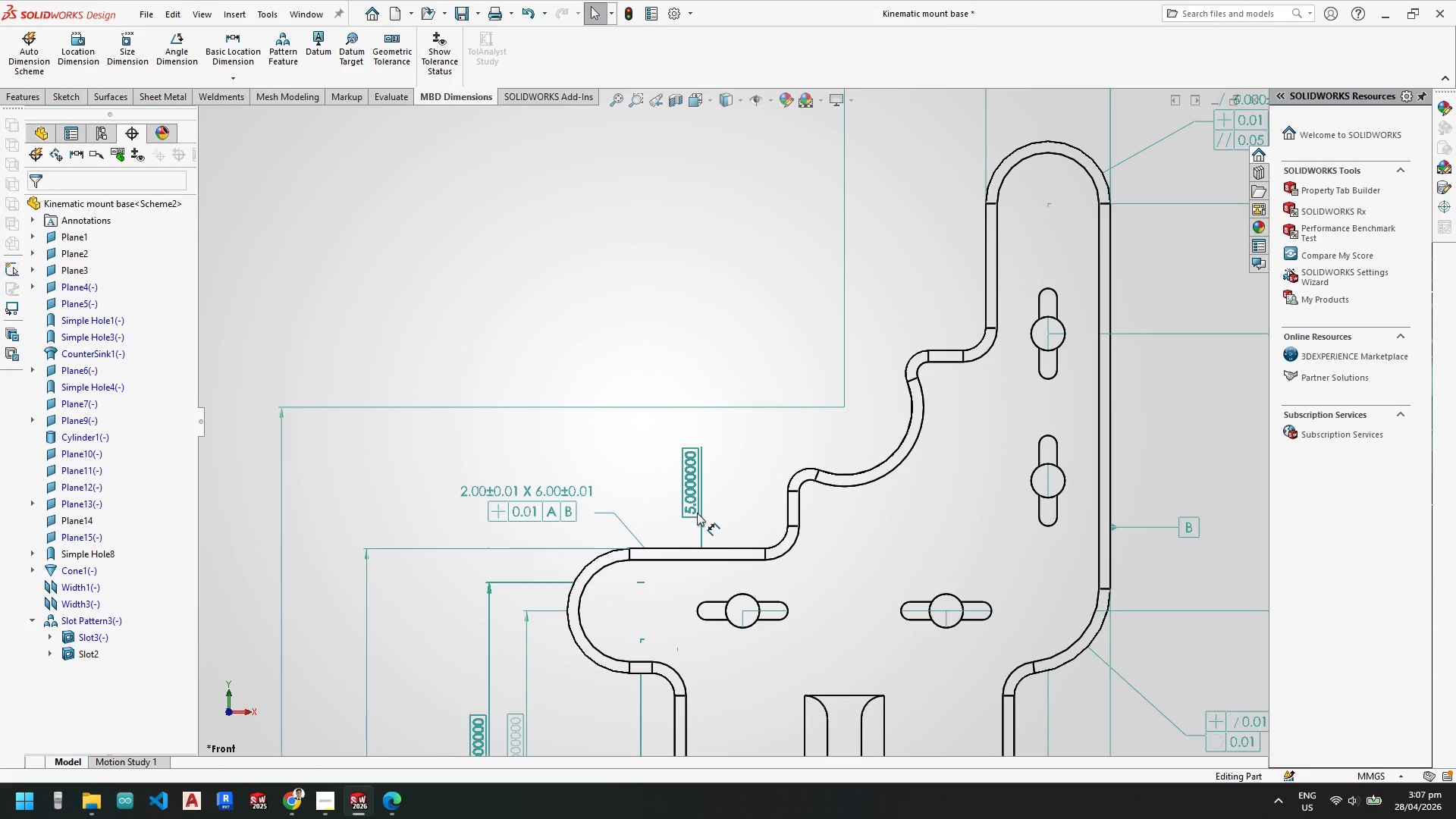 
left_click_drag(start_coordinate=[687, 499], to_coordinate=[694, 375])
 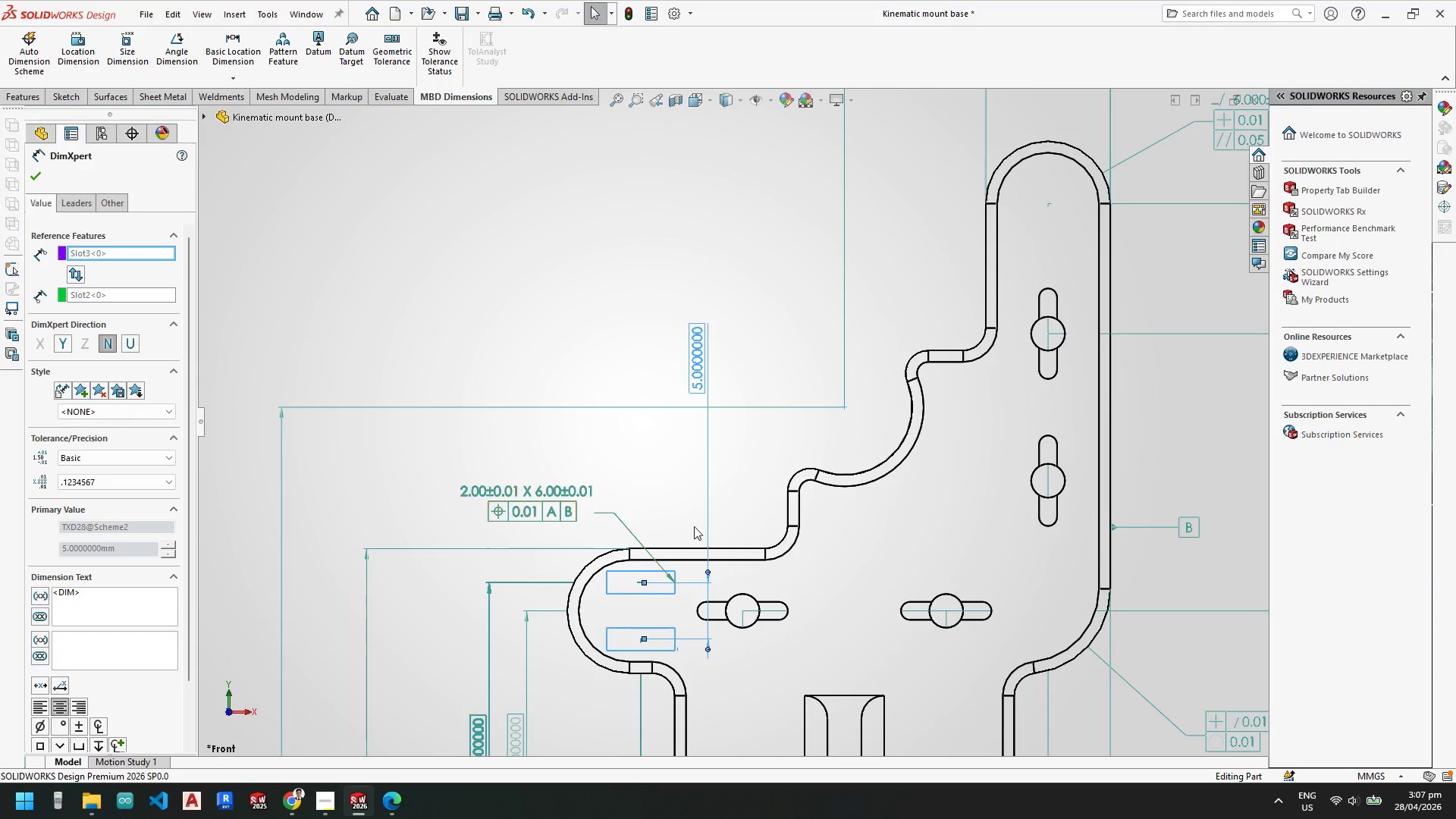 
key(Escape)
 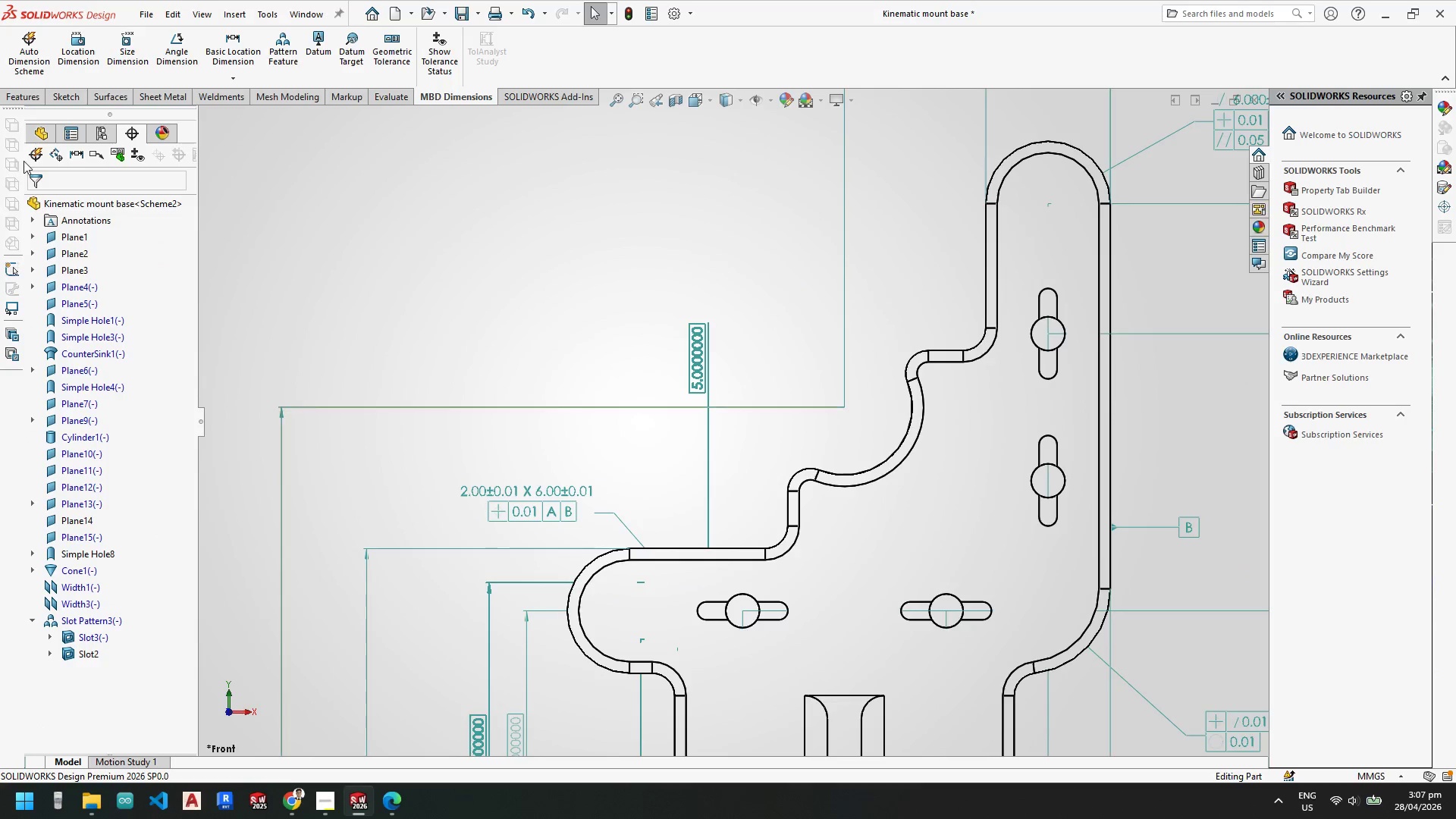 
key(Escape)
 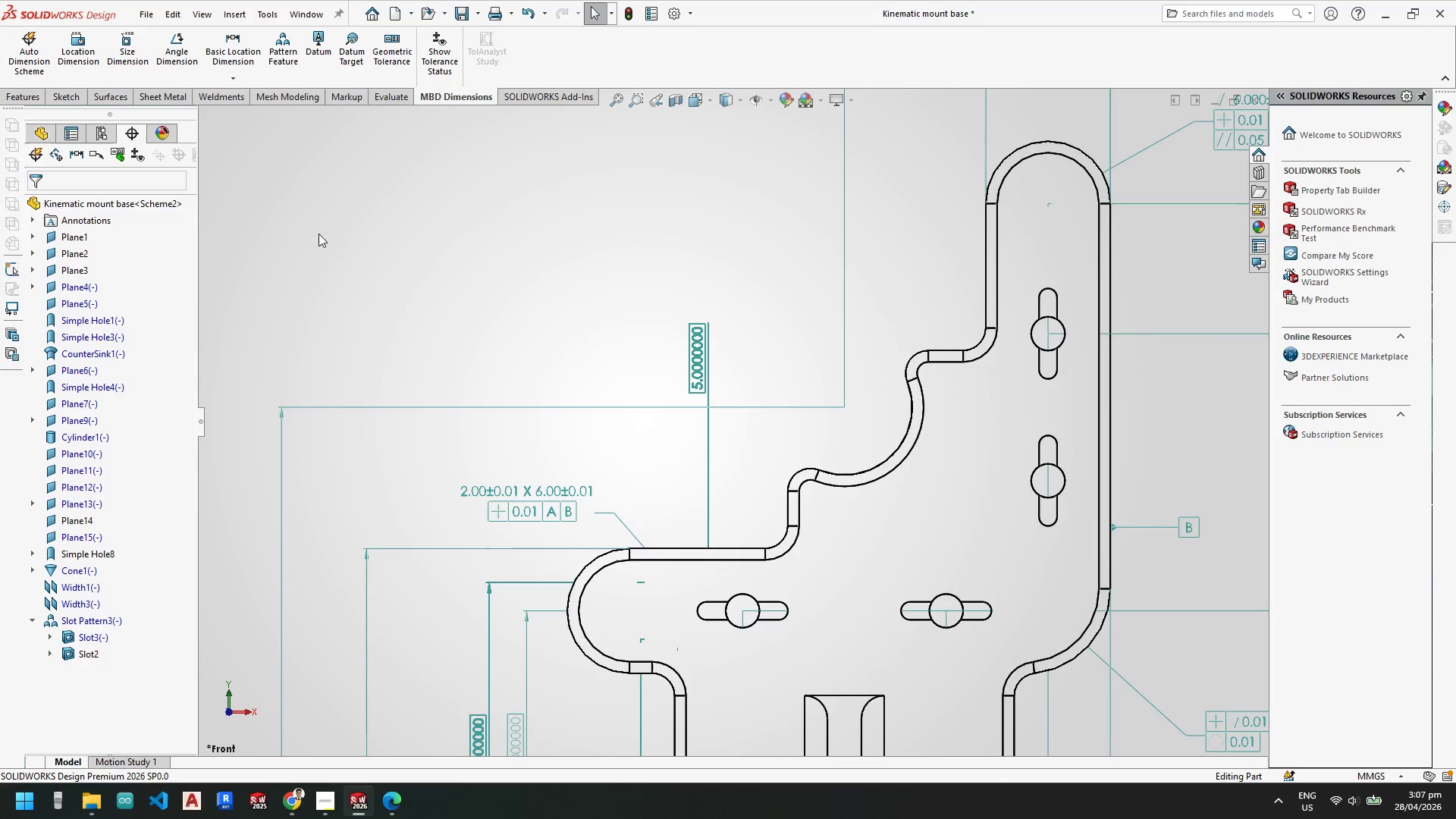 
key(Escape)
 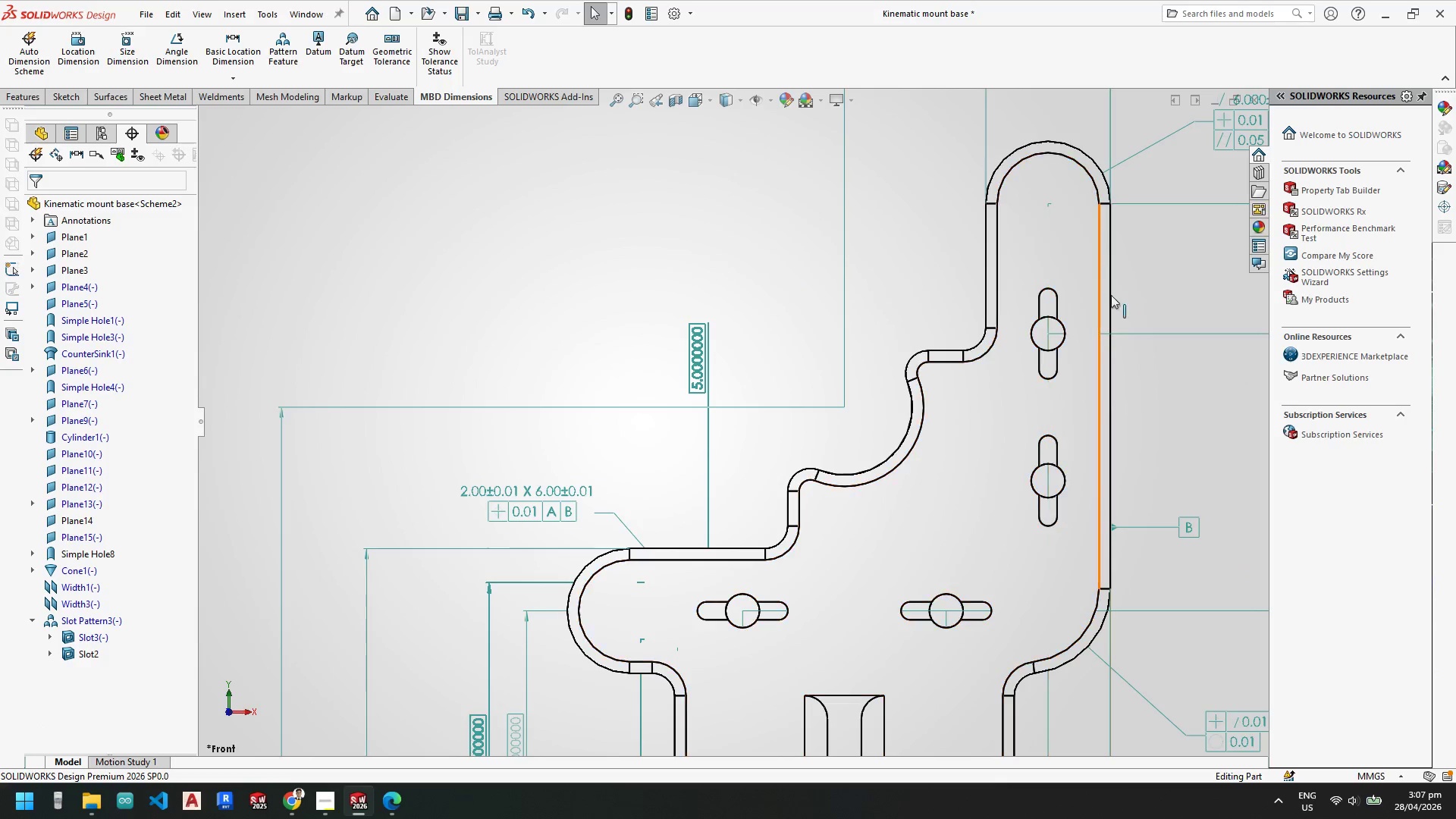 
scroll: coordinate [1189, 240], scroll_direction: up, amount: 3.0
 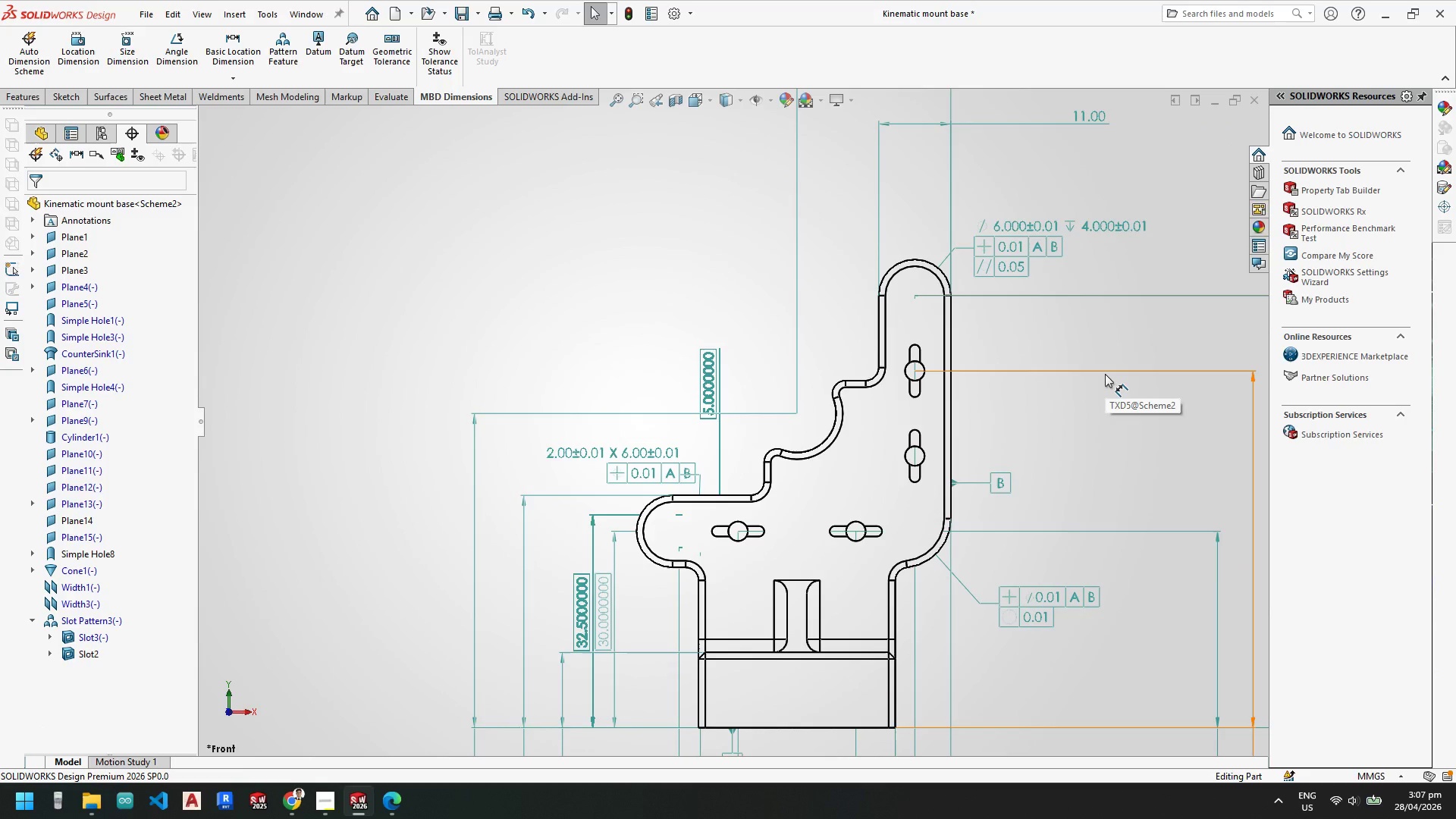 
wait(6.04)
 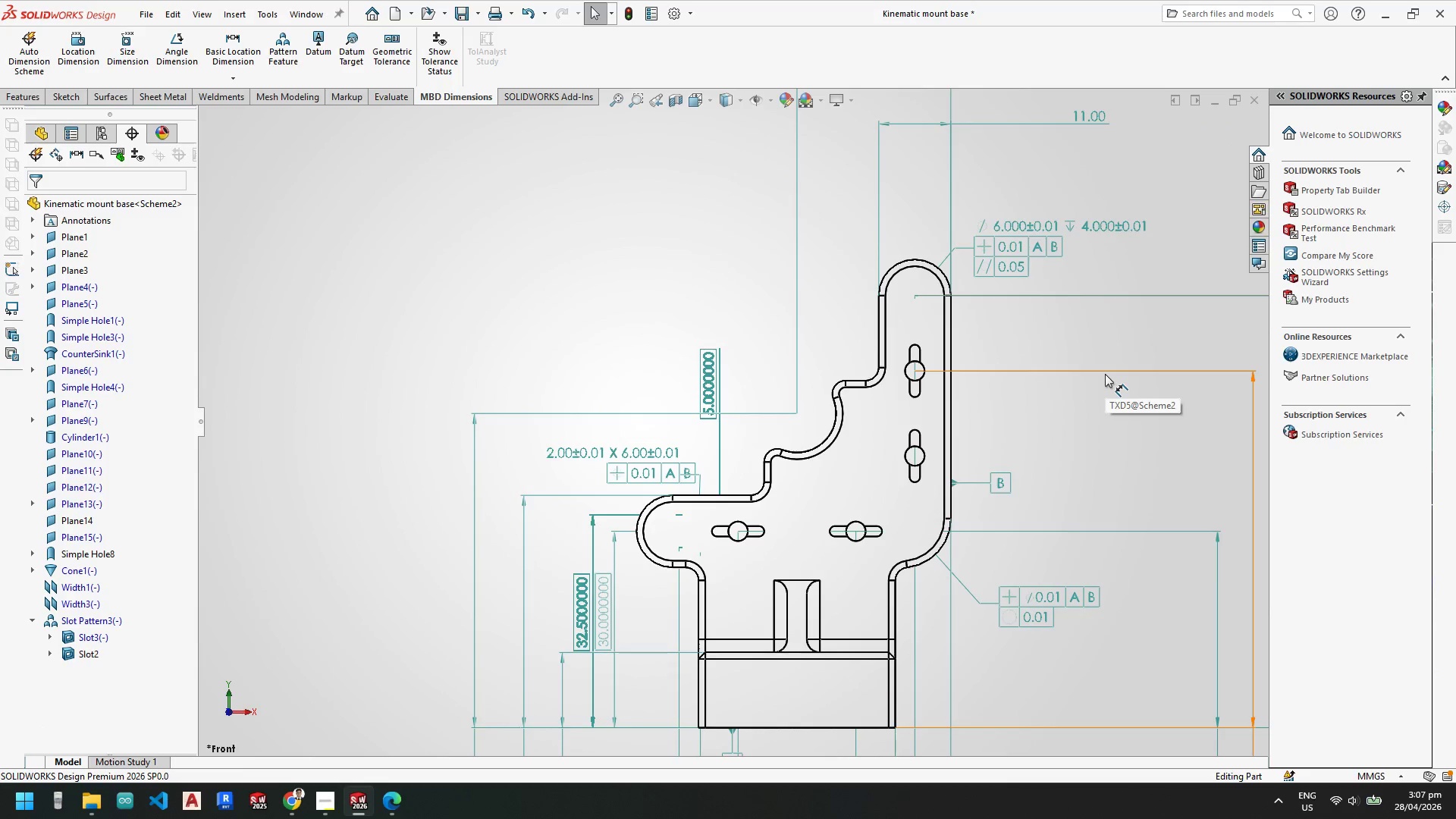 
scroll: coordinate [1065, 533], scroll_direction: up, amount: 4.0
 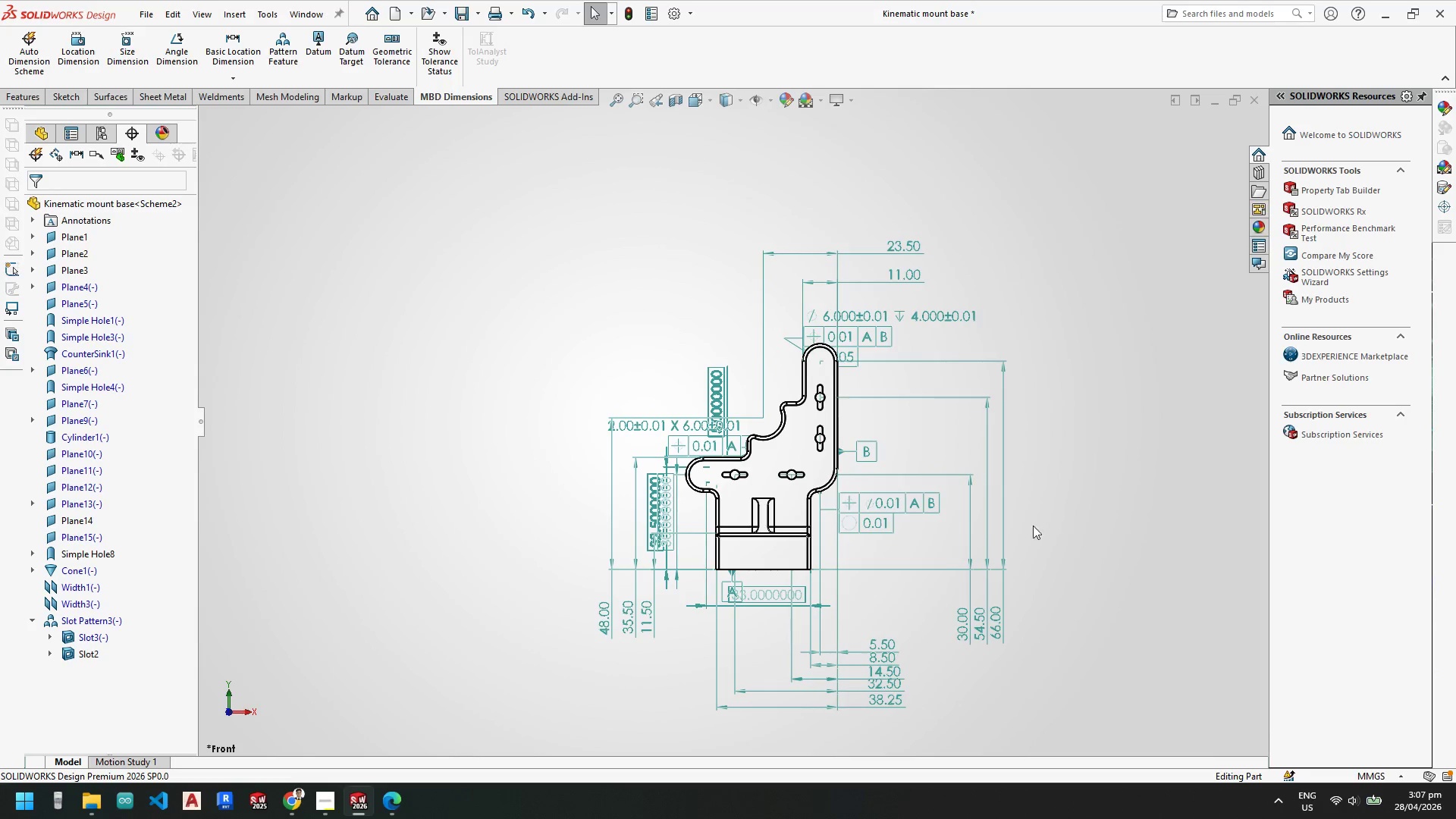 
scroll: coordinate [813, 281], scroll_direction: down, amount: 4.0
 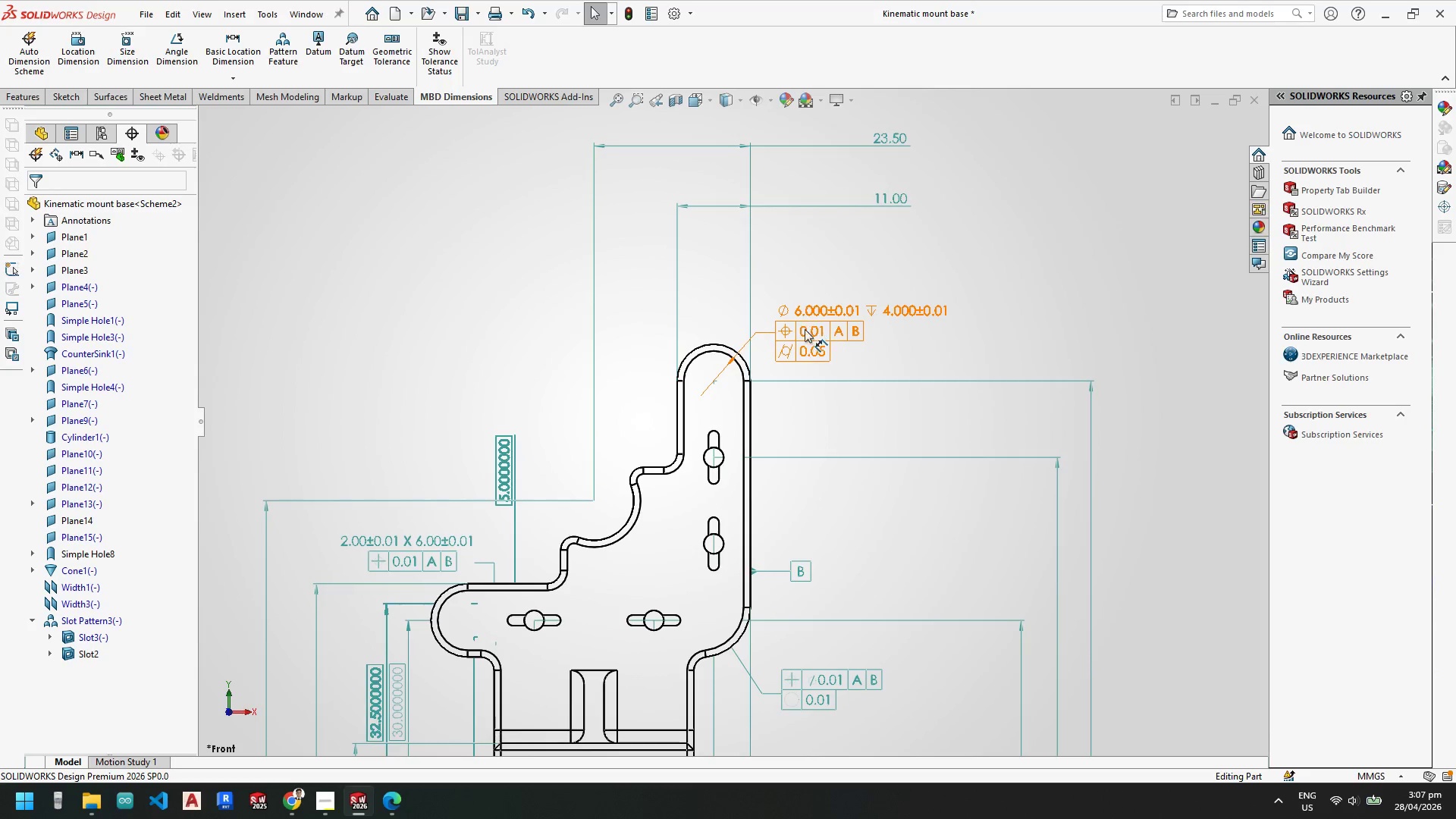 
left_click_drag(start_coordinate=[803, 331], to_coordinate=[867, 328])
 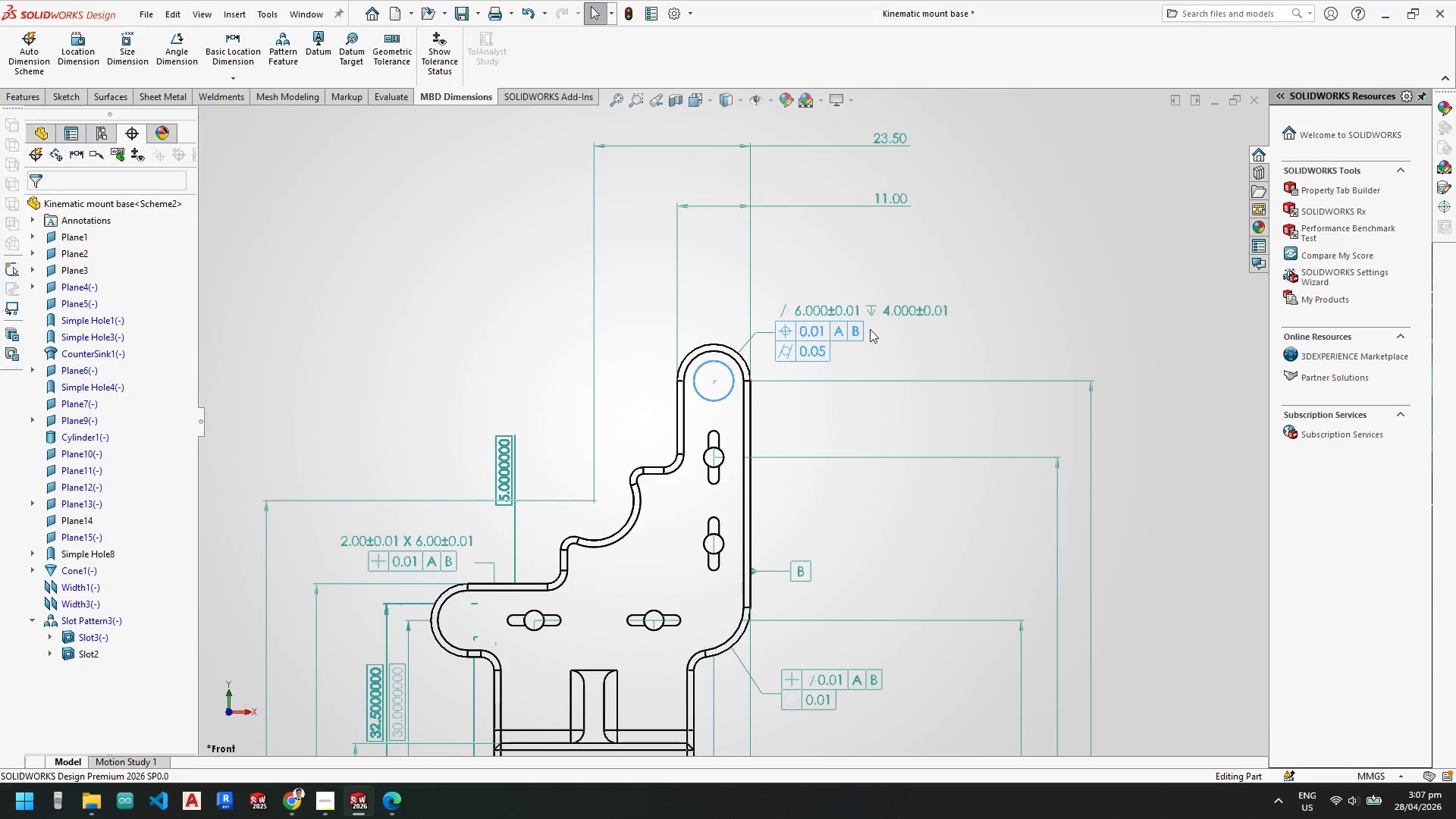 
key(Escape)
 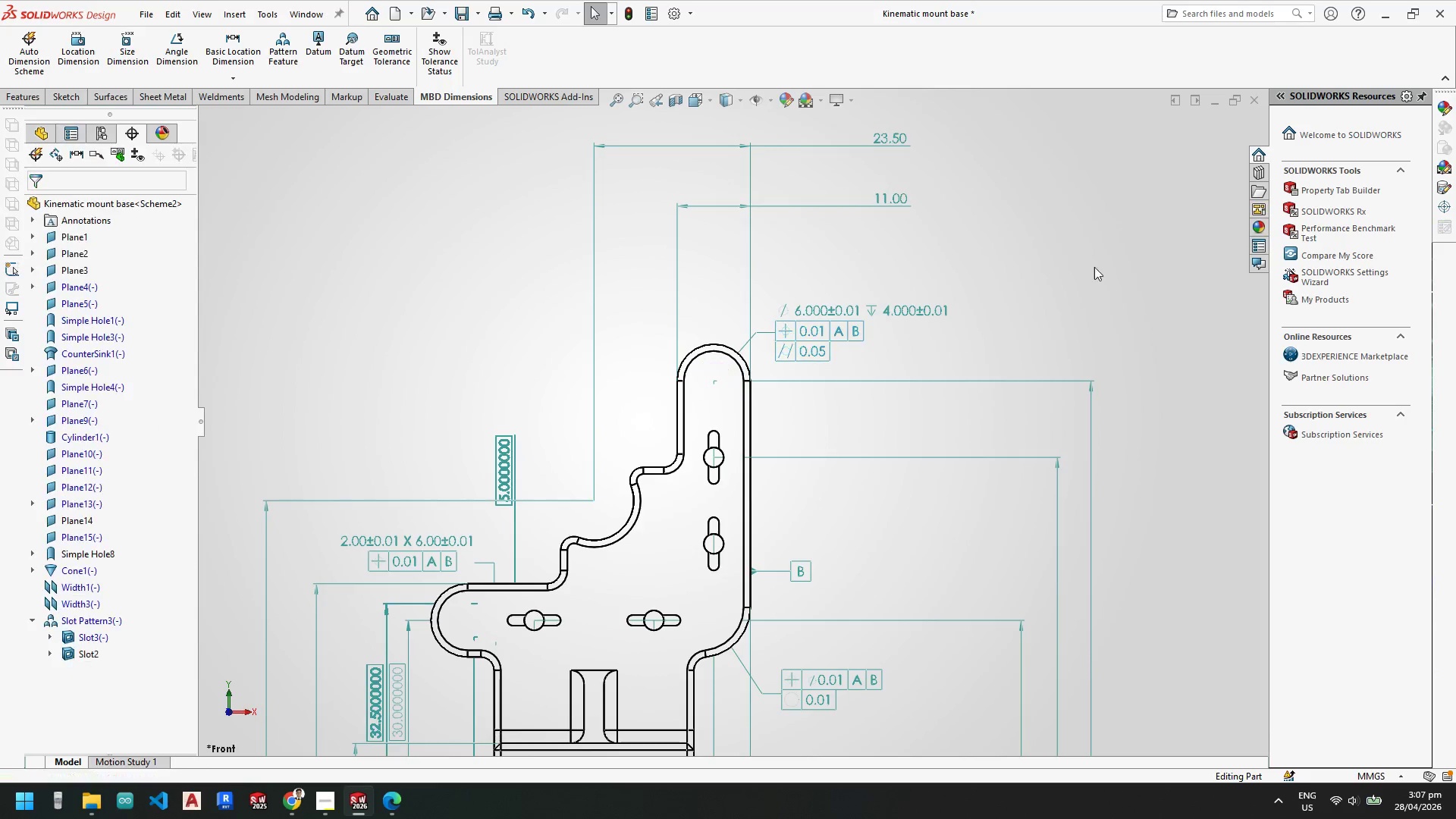 
key(Escape)
 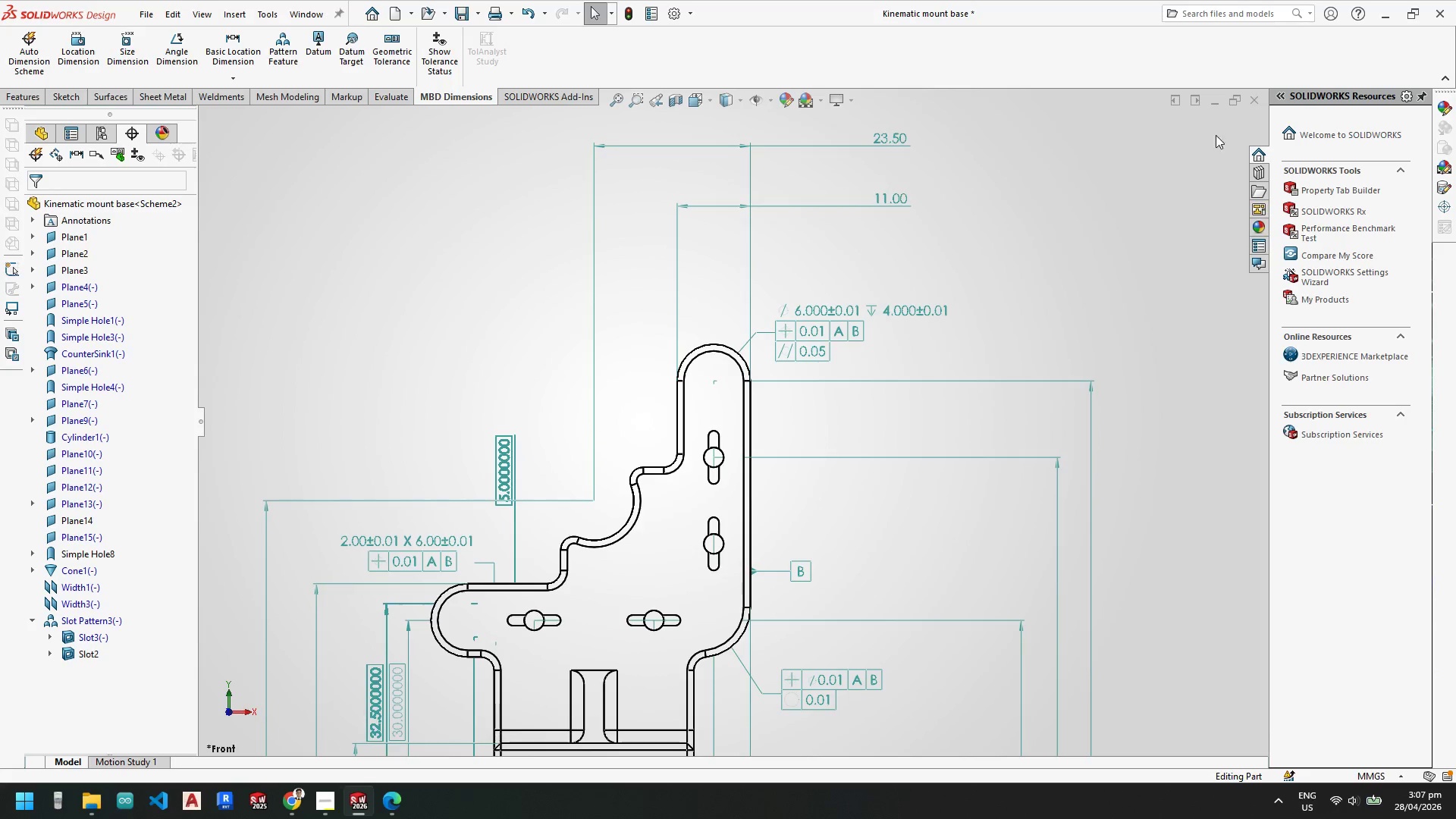 
key(Escape)
 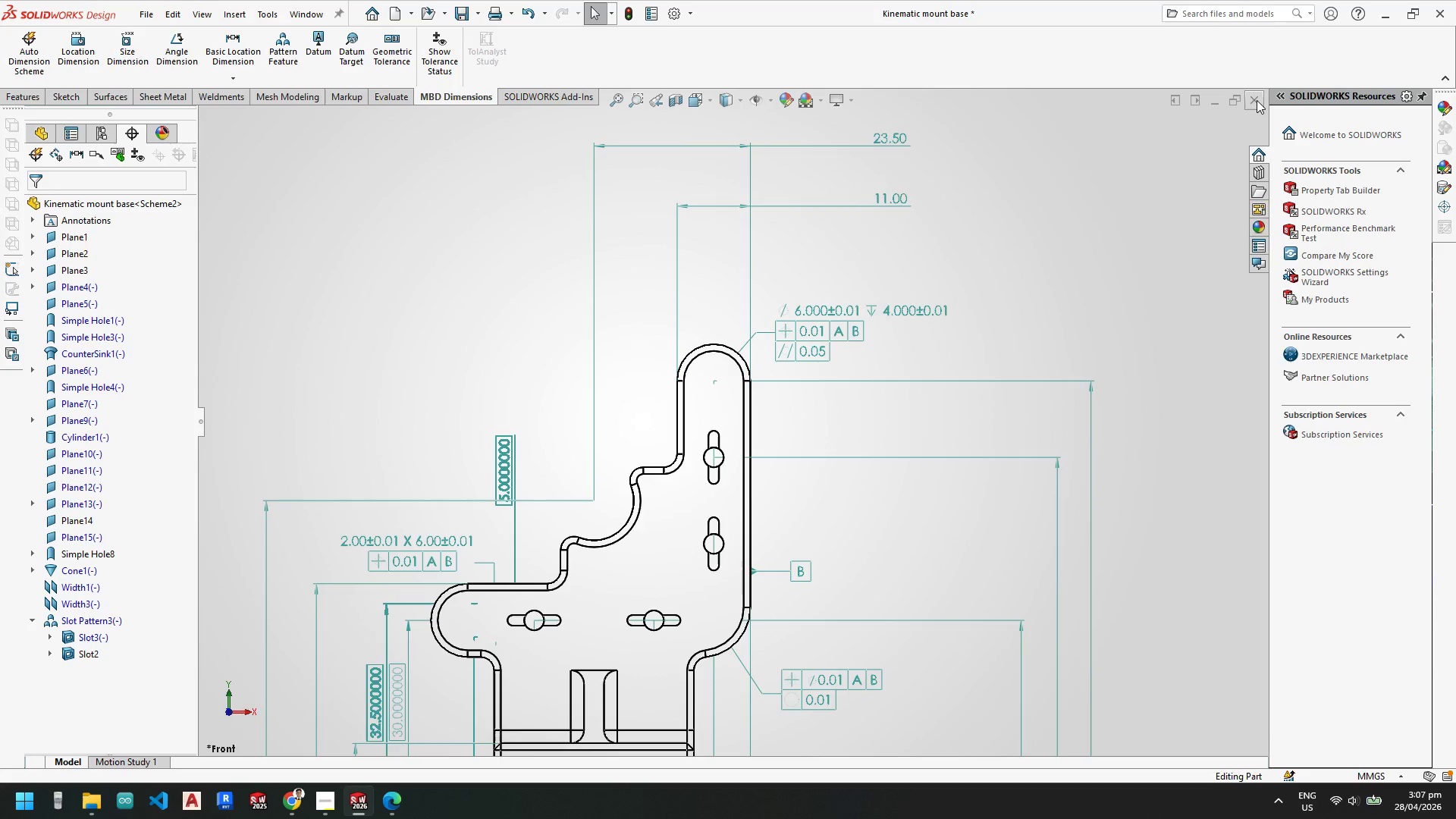 
left_click([1257, 100])
 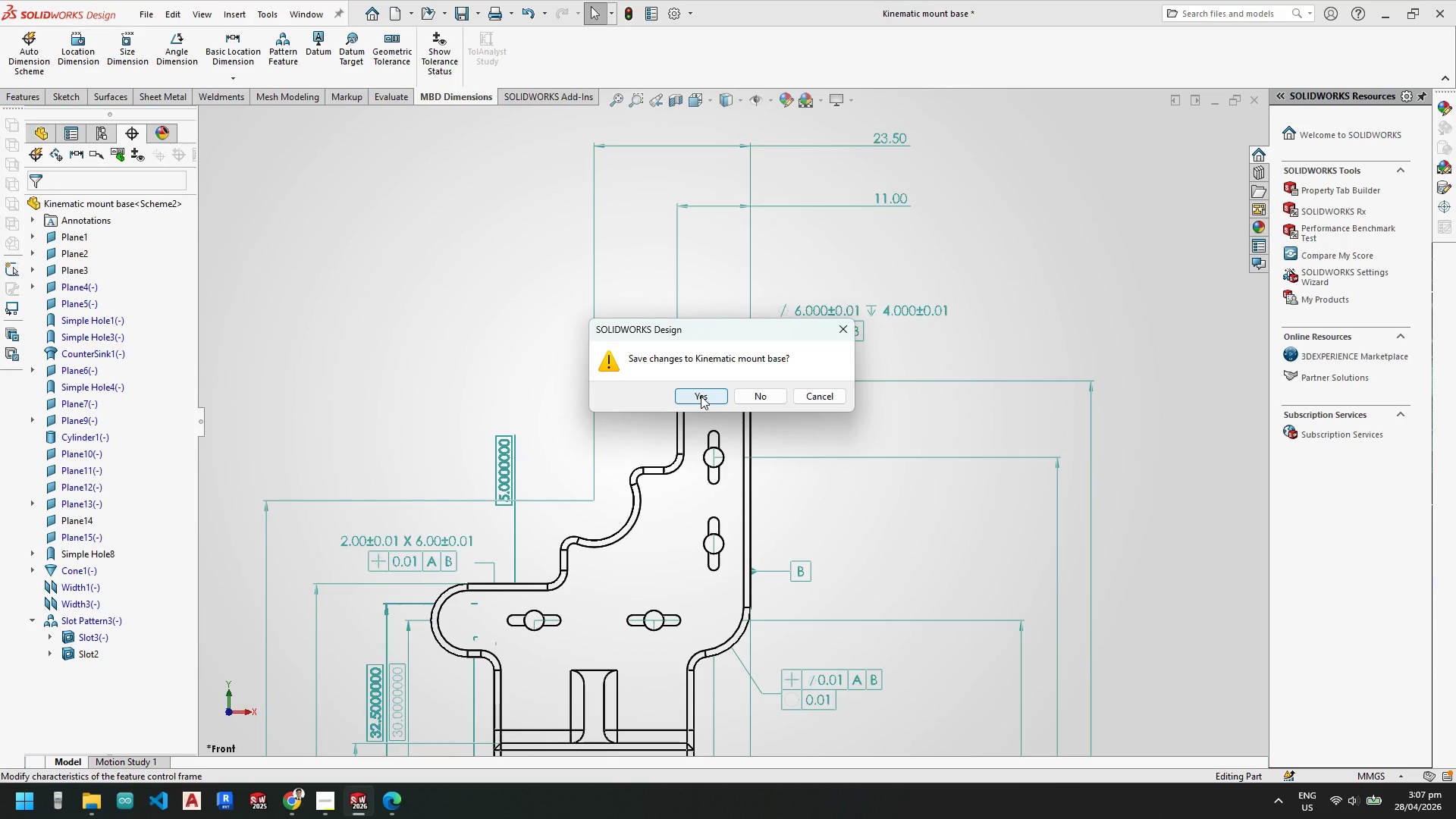 
left_click([701, 396])
 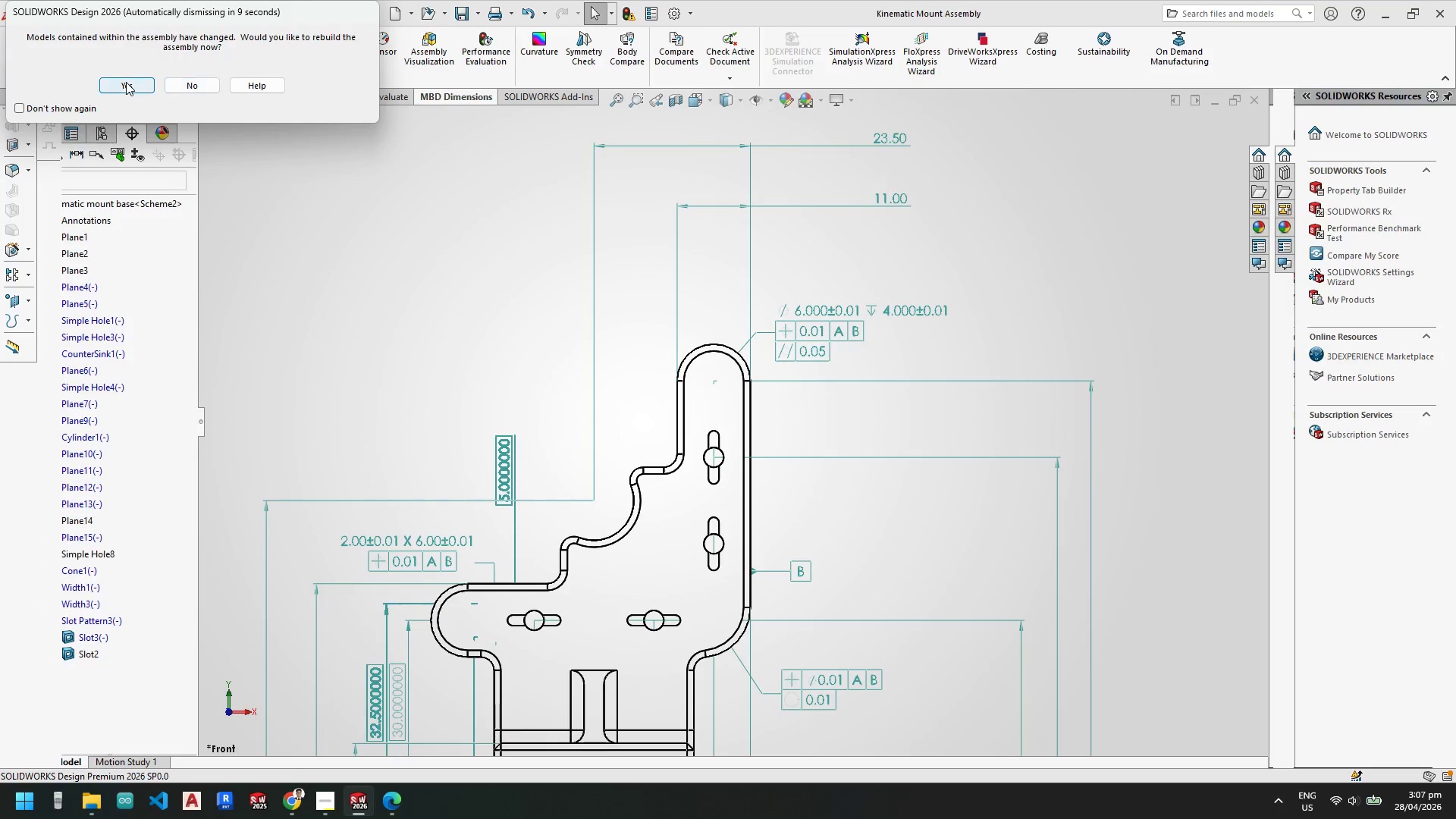 
left_click([125, 83])
 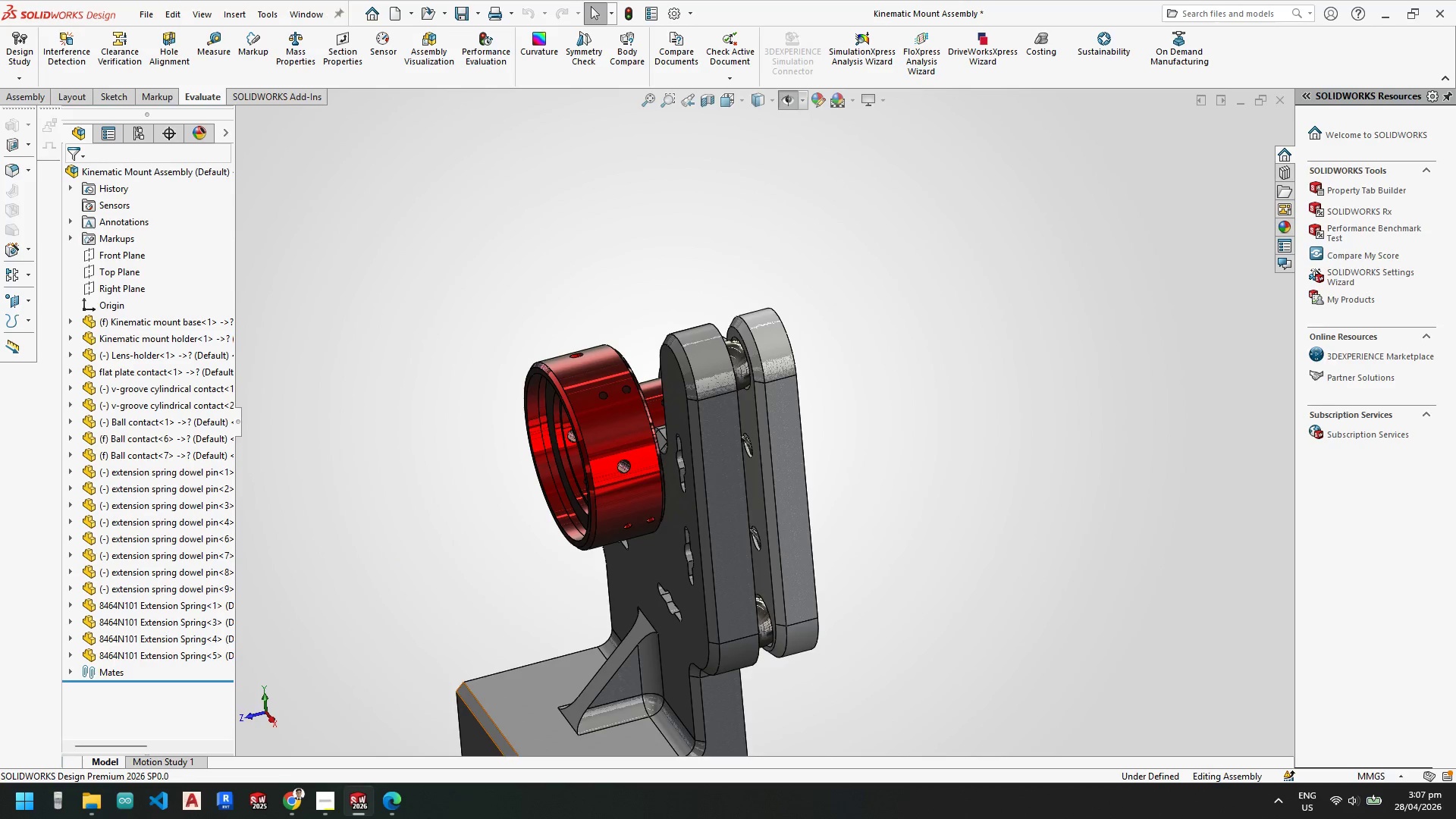 
left_click([359, 804])
 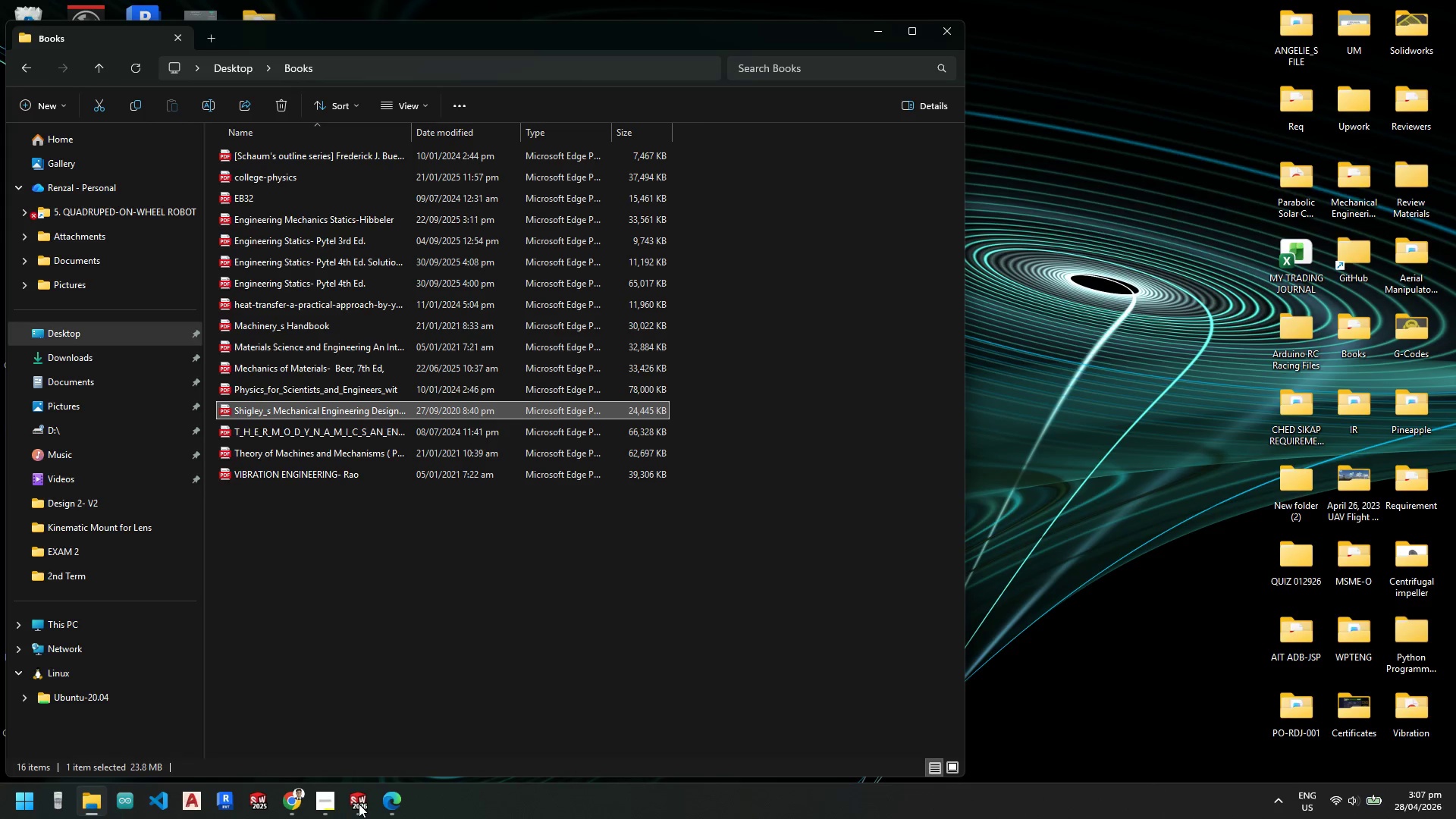 
left_click([359, 804])
 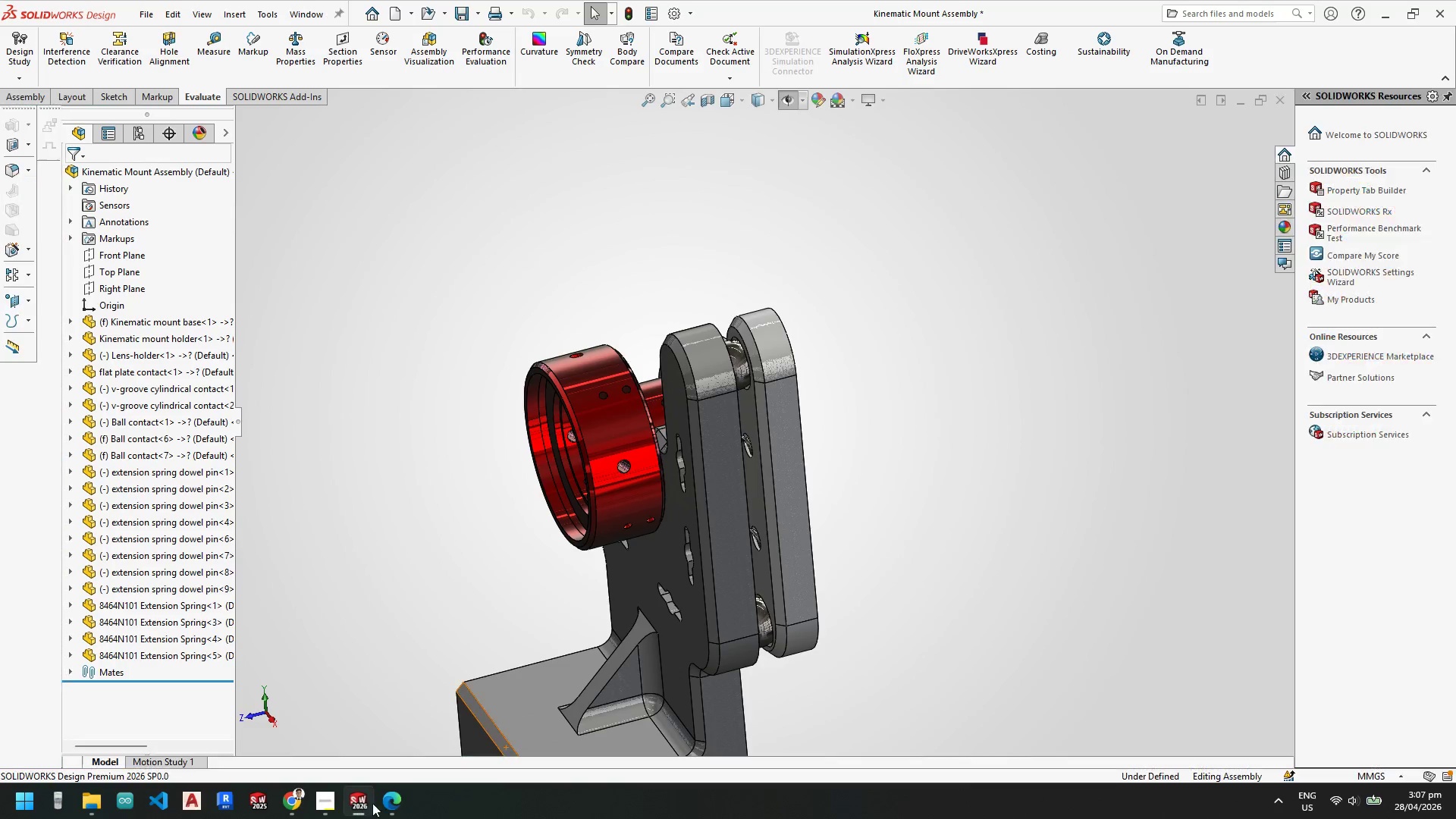 
mouse_move([379, 805])
 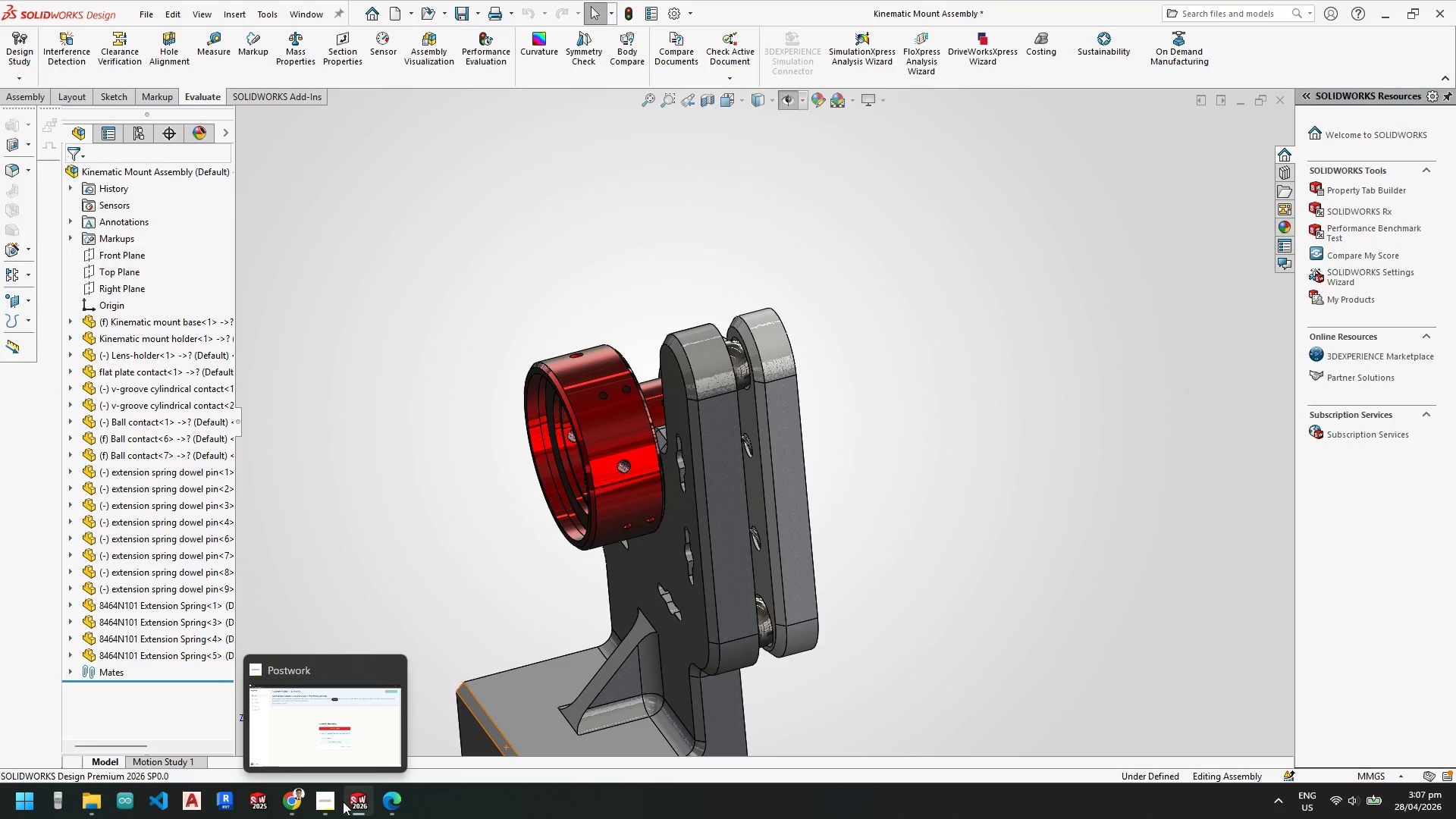 
left_click([322, 804])